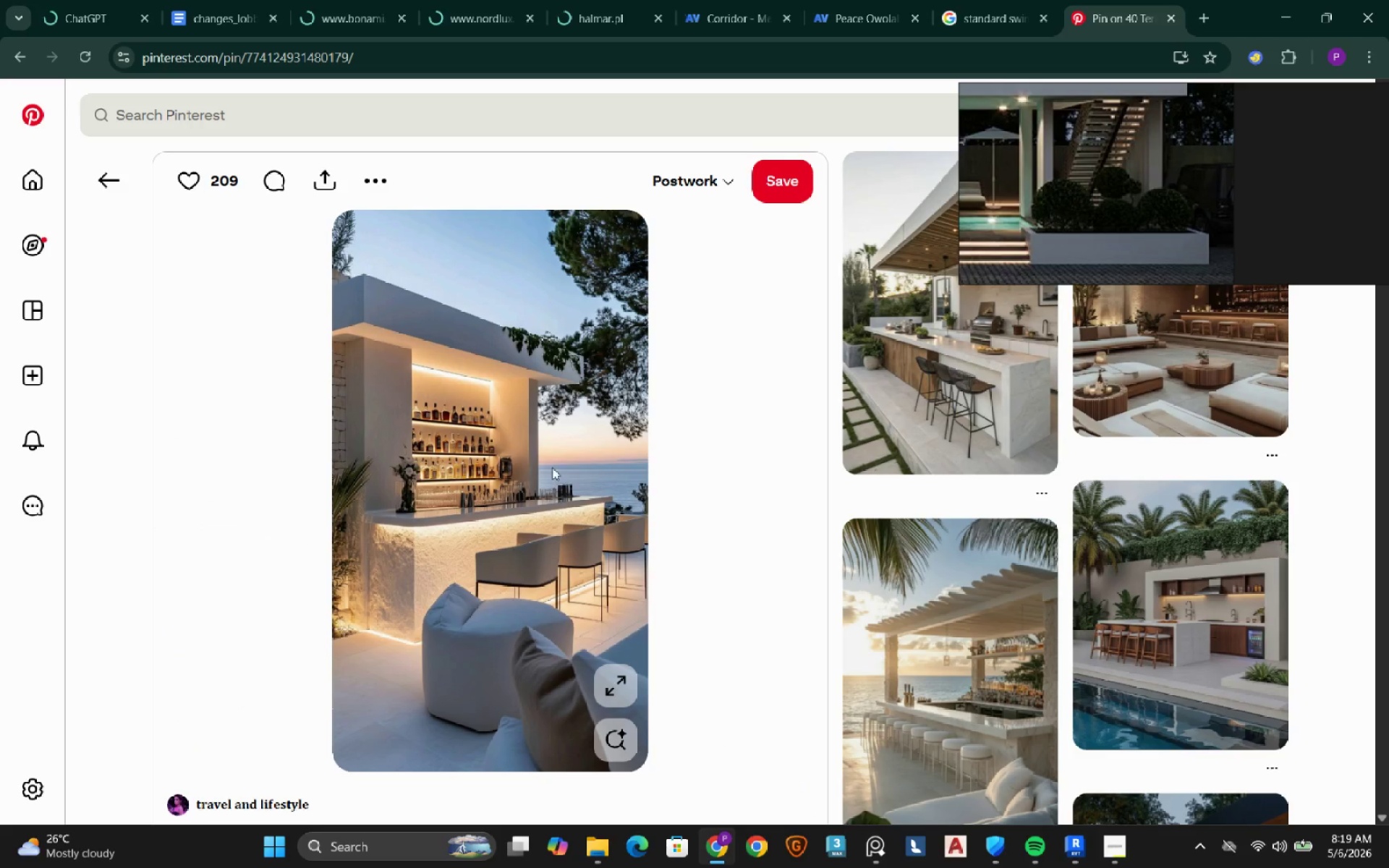 
right_click([535, 405])
 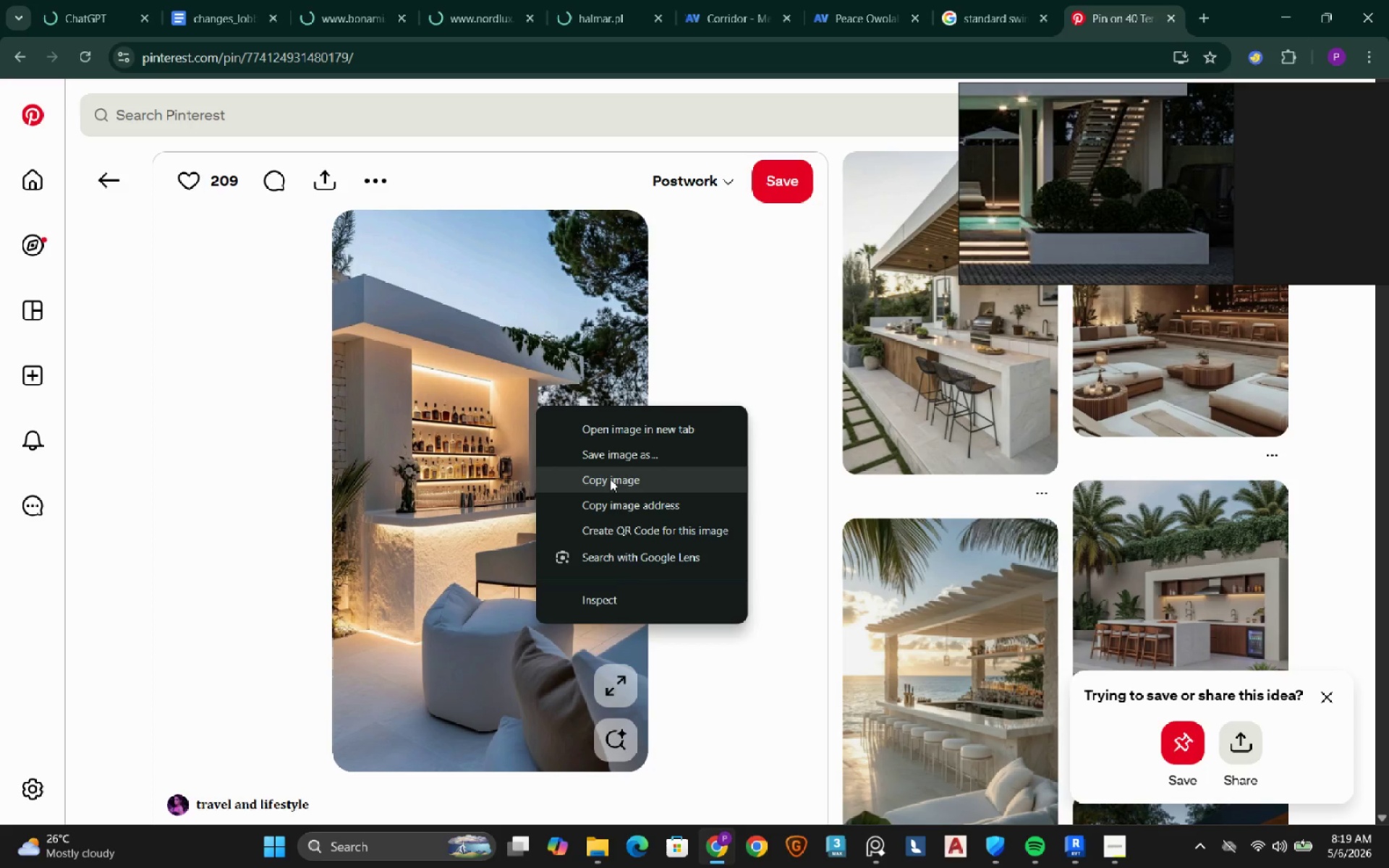 
wait(7.97)
 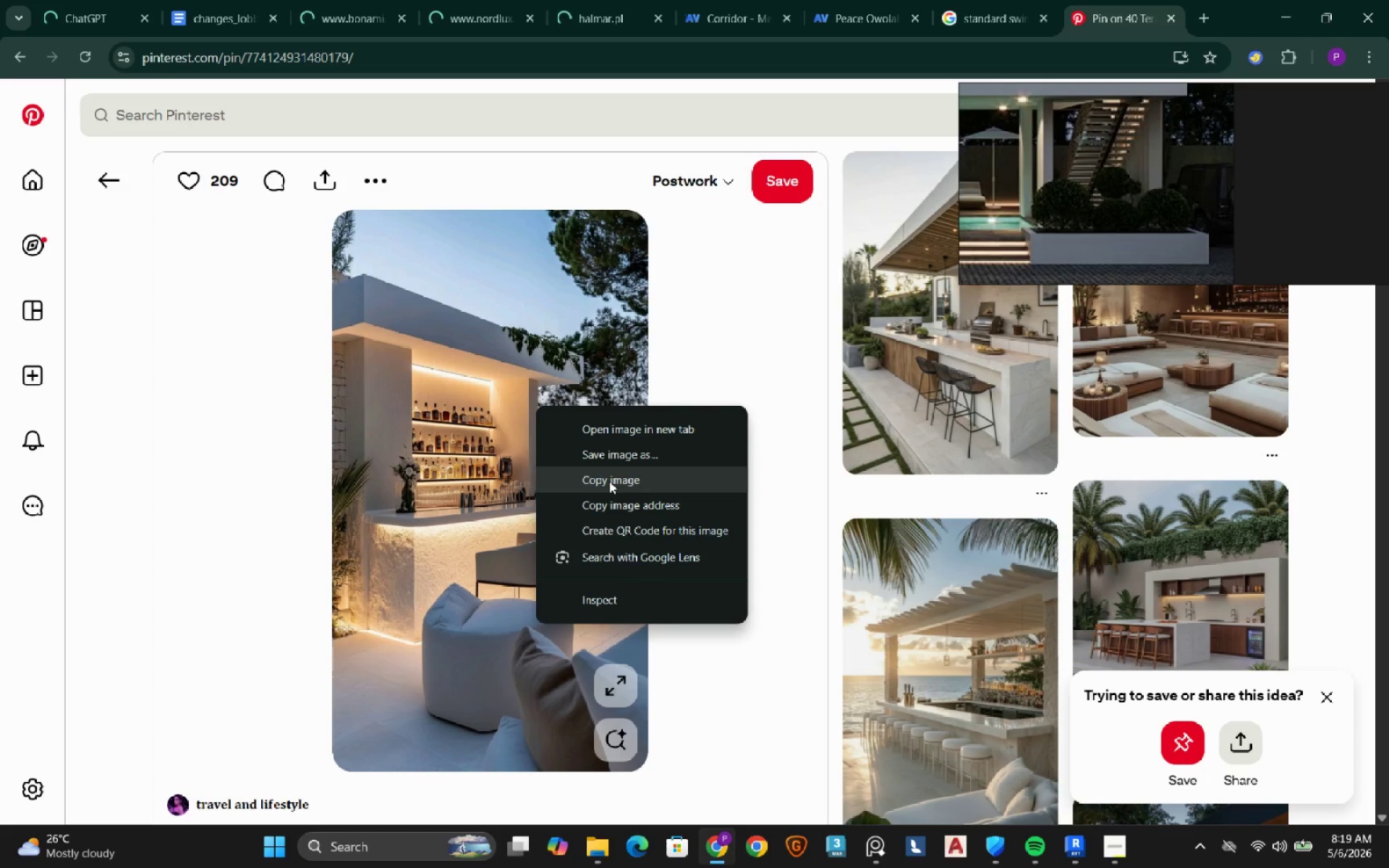 
left_click([610, 479])
 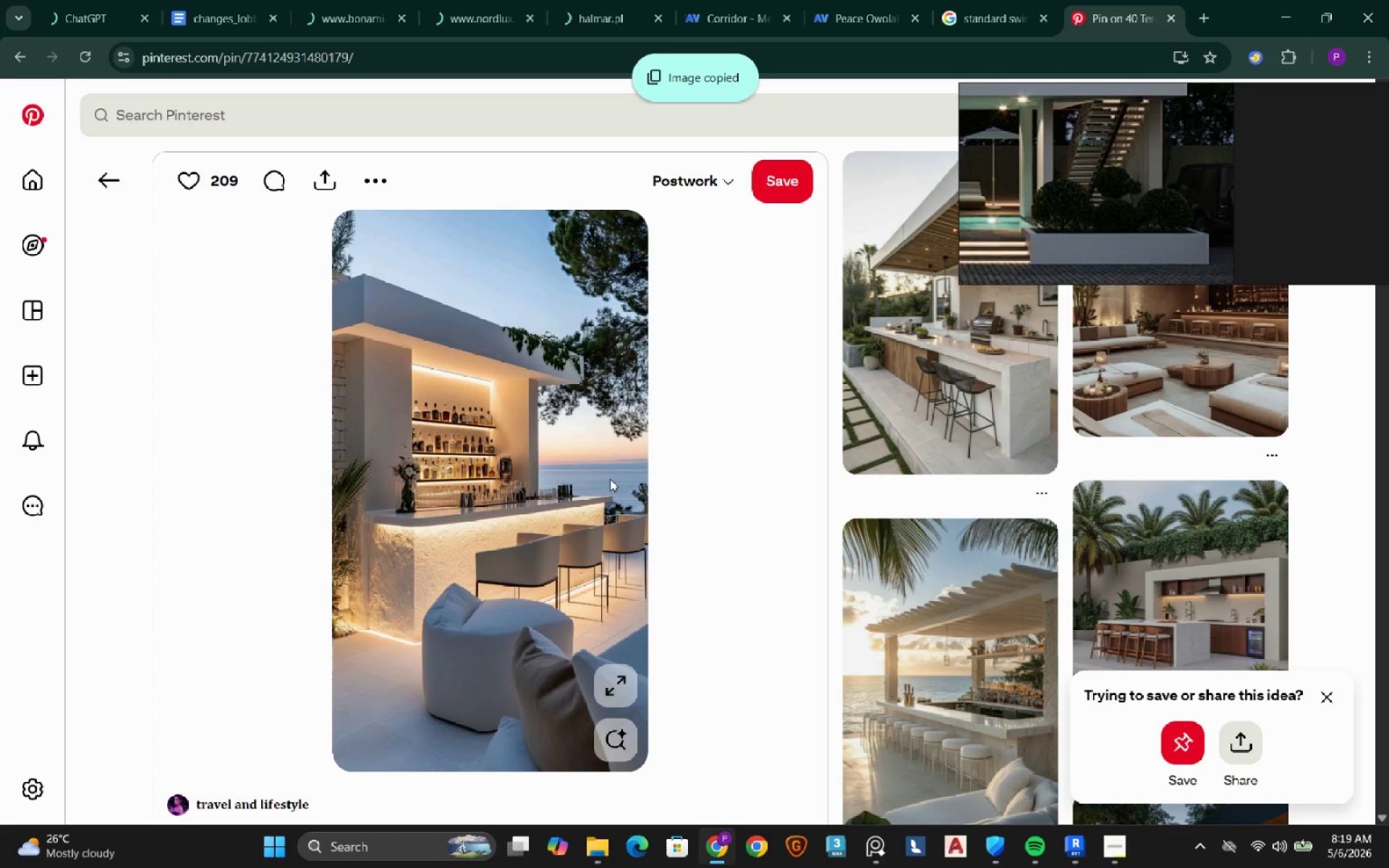 
scroll: coordinate [1055, 190], scroll_direction: down, amount: 4.0
 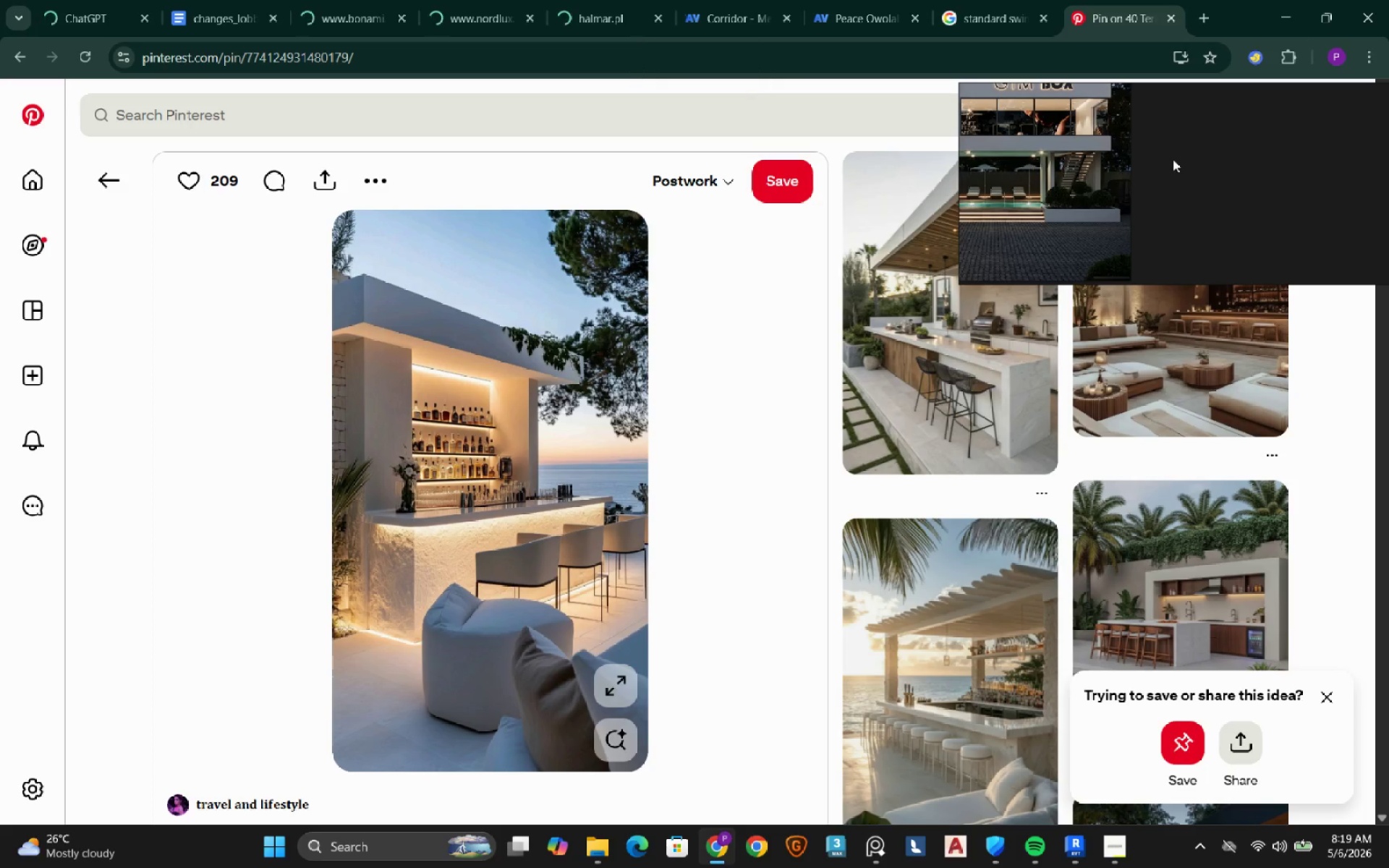 
left_click([1173, 159])
 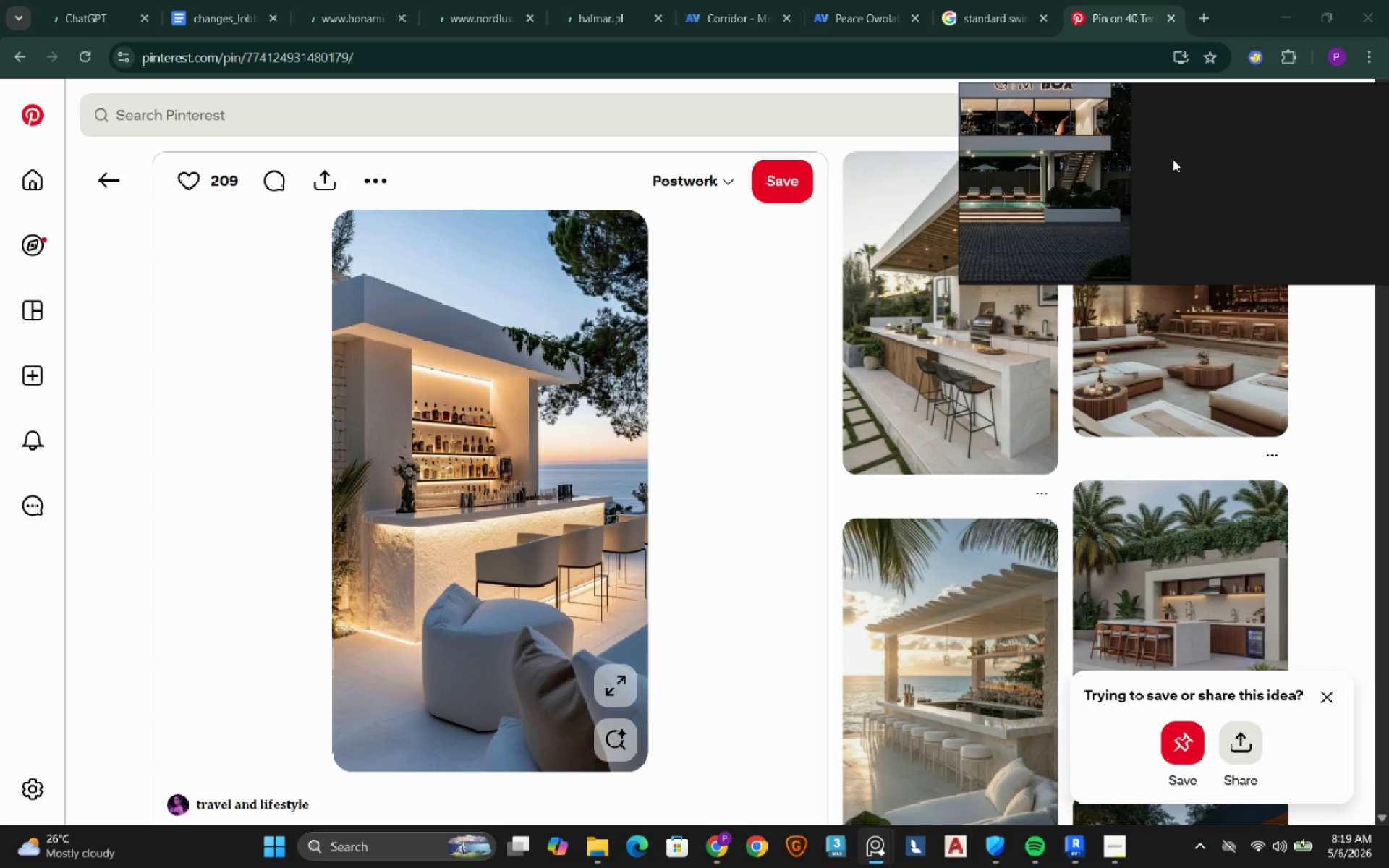 
key(Control+V)
 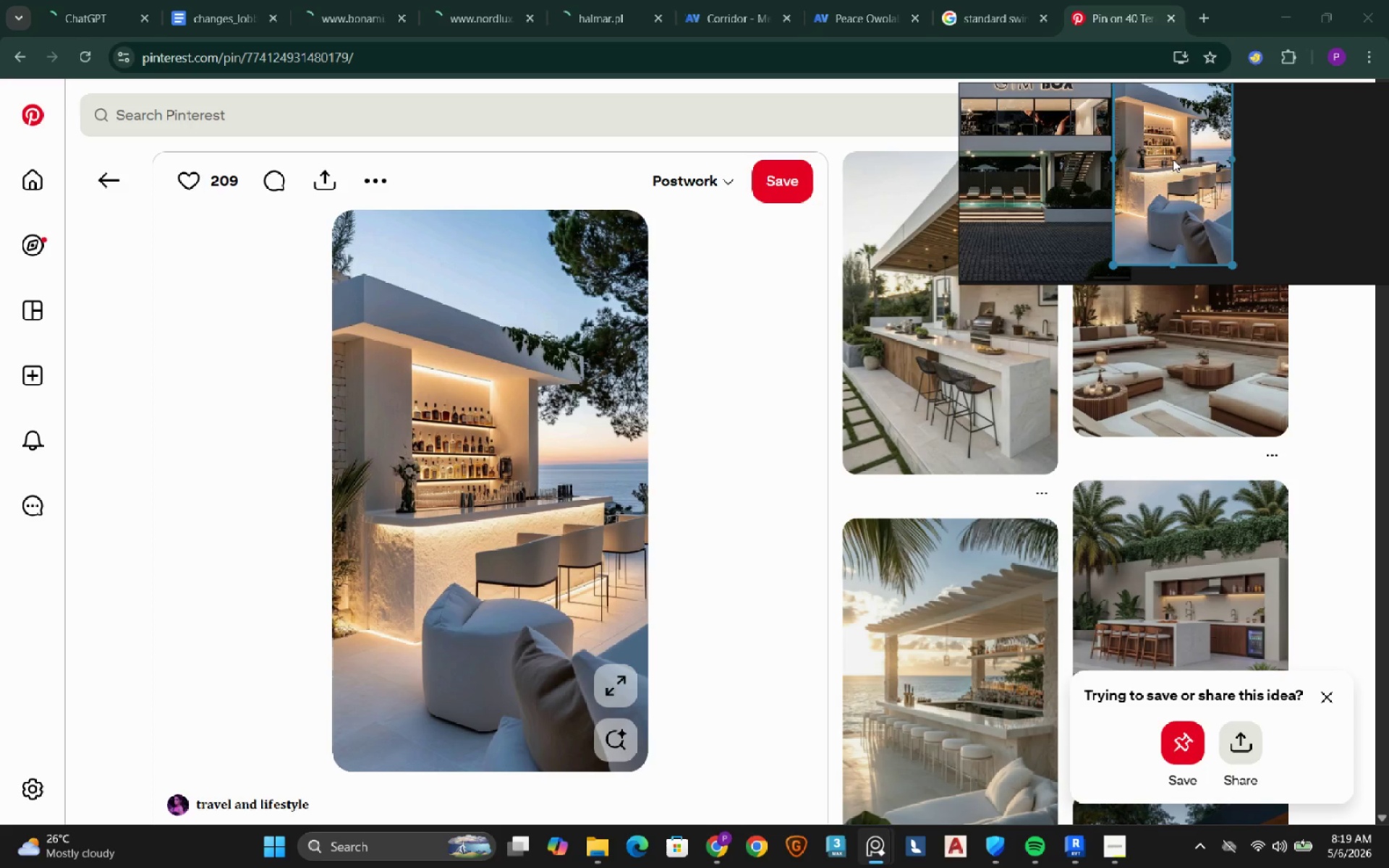 
scroll: coordinate [1173, 159], scroll_direction: down, amount: 2.0
 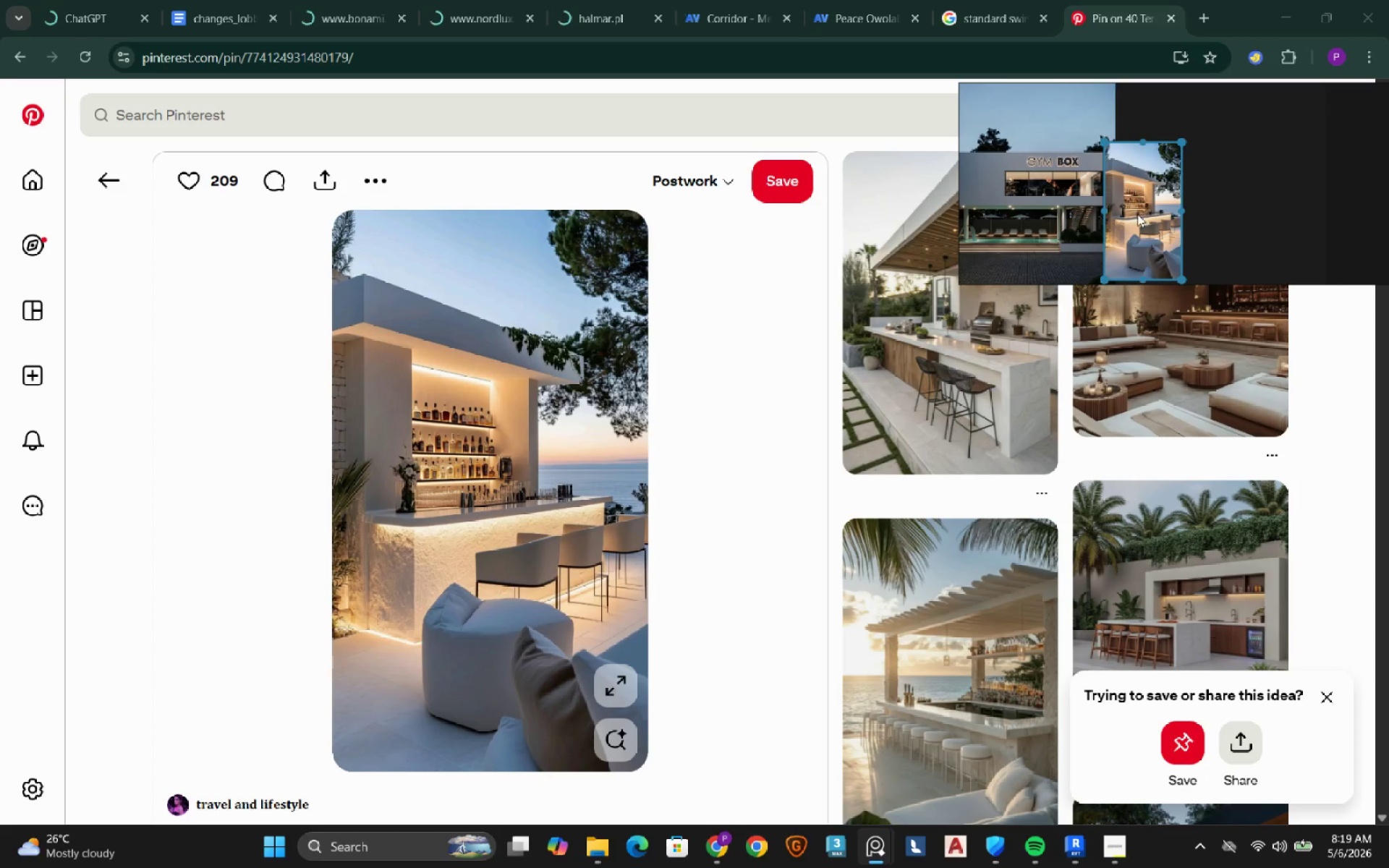 
scroll: coordinate [1135, 210], scroll_direction: up, amount: 1.0
 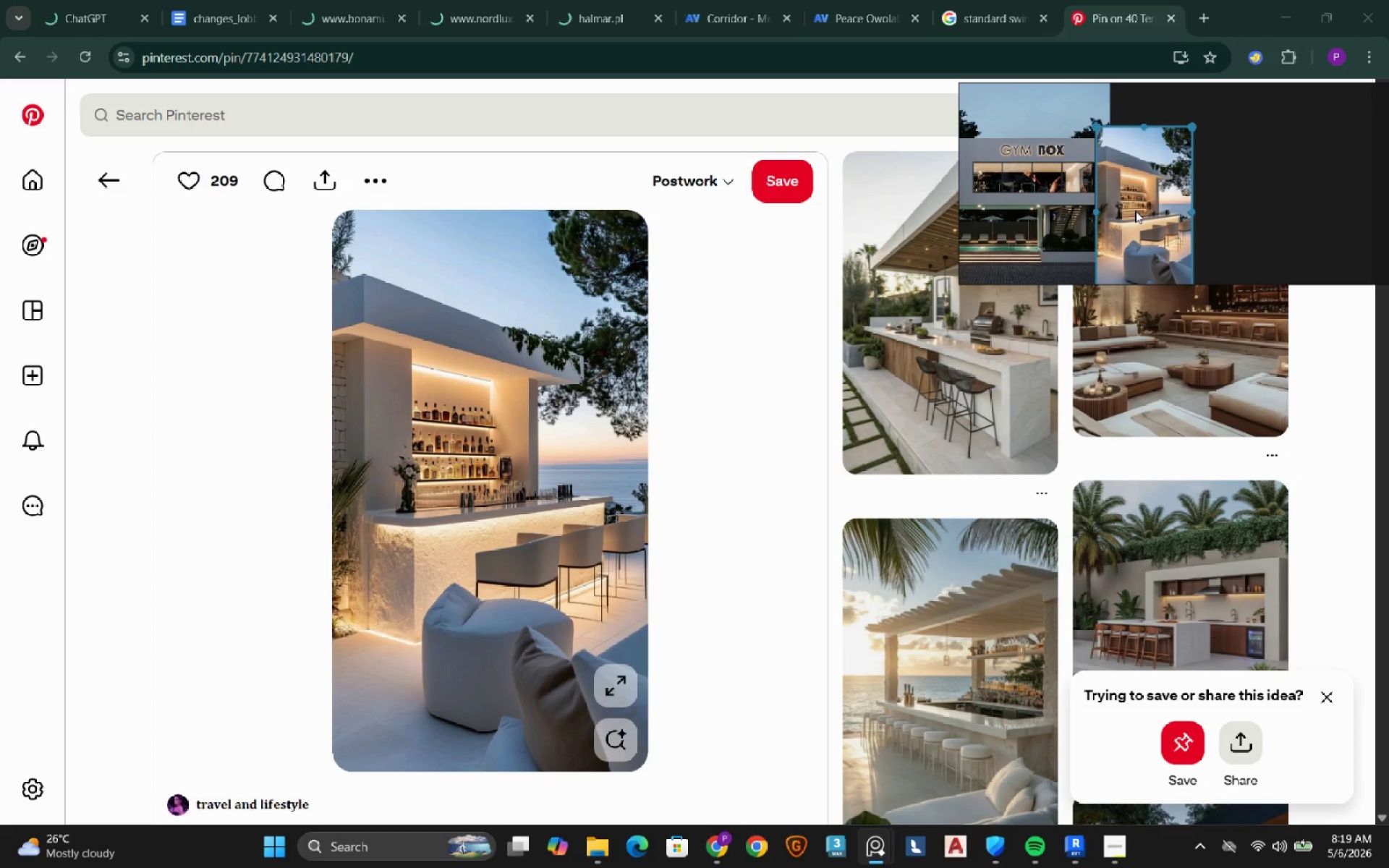 
left_click_drag(start_coordinate=[1135, 210], to_coordinate=[1142, 136])